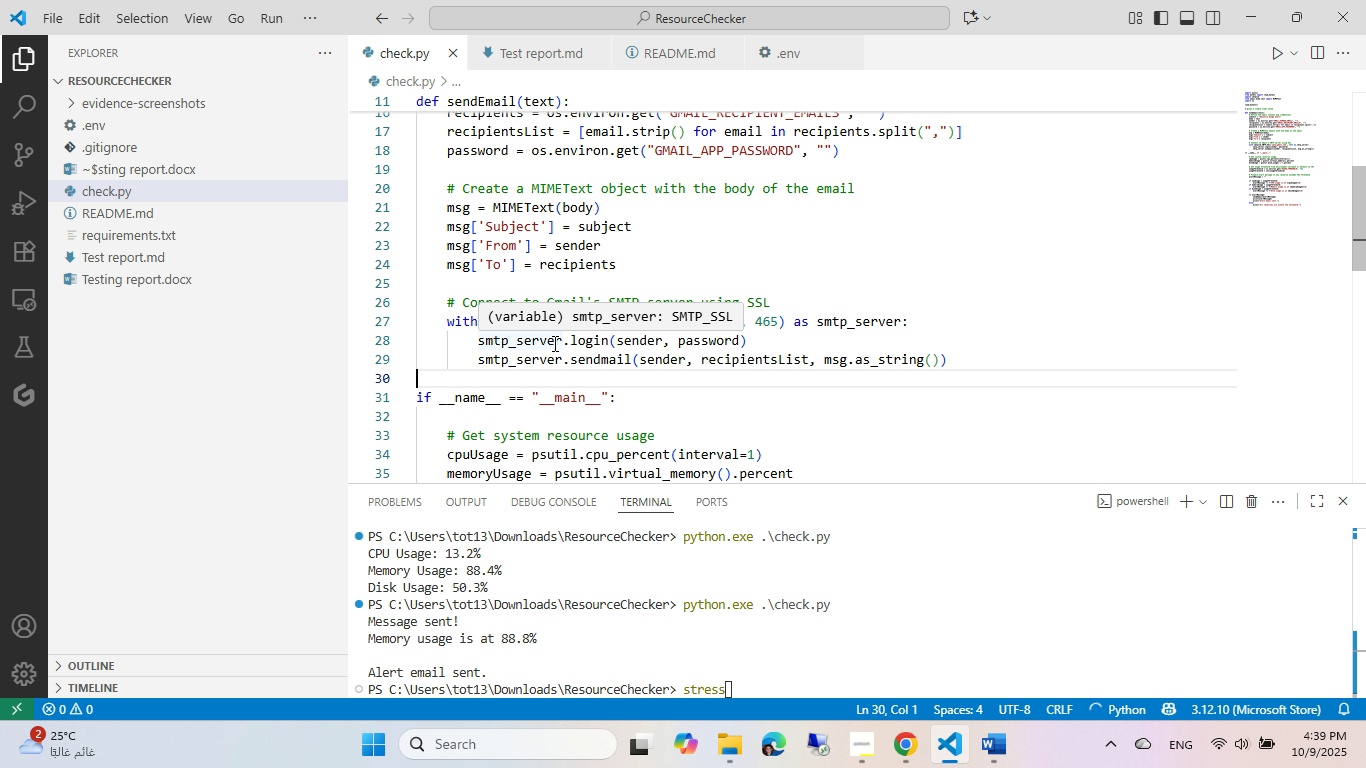 
scroll: coordinate [553, 343], scroll_direction: down, amount: 11.0
 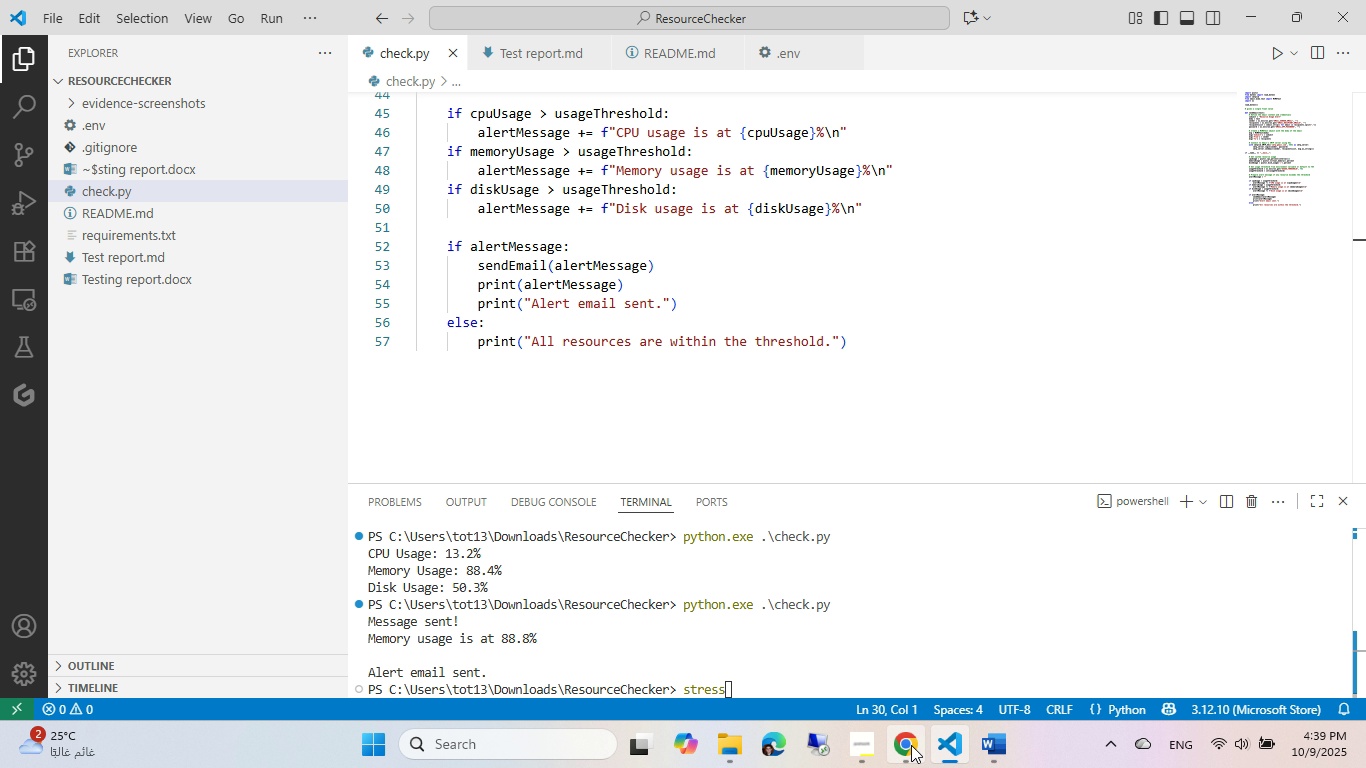 
left_click([906, 751])
 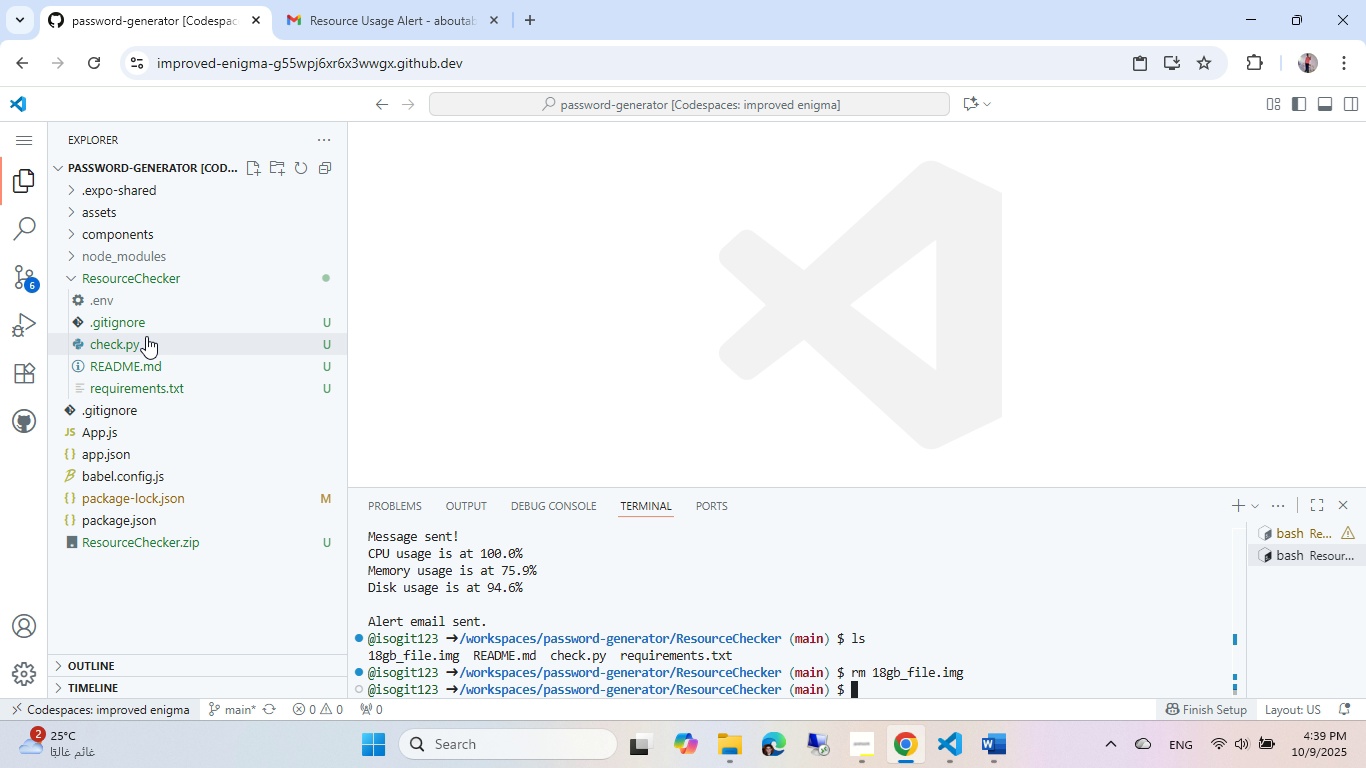 
left_click([131, 338])
 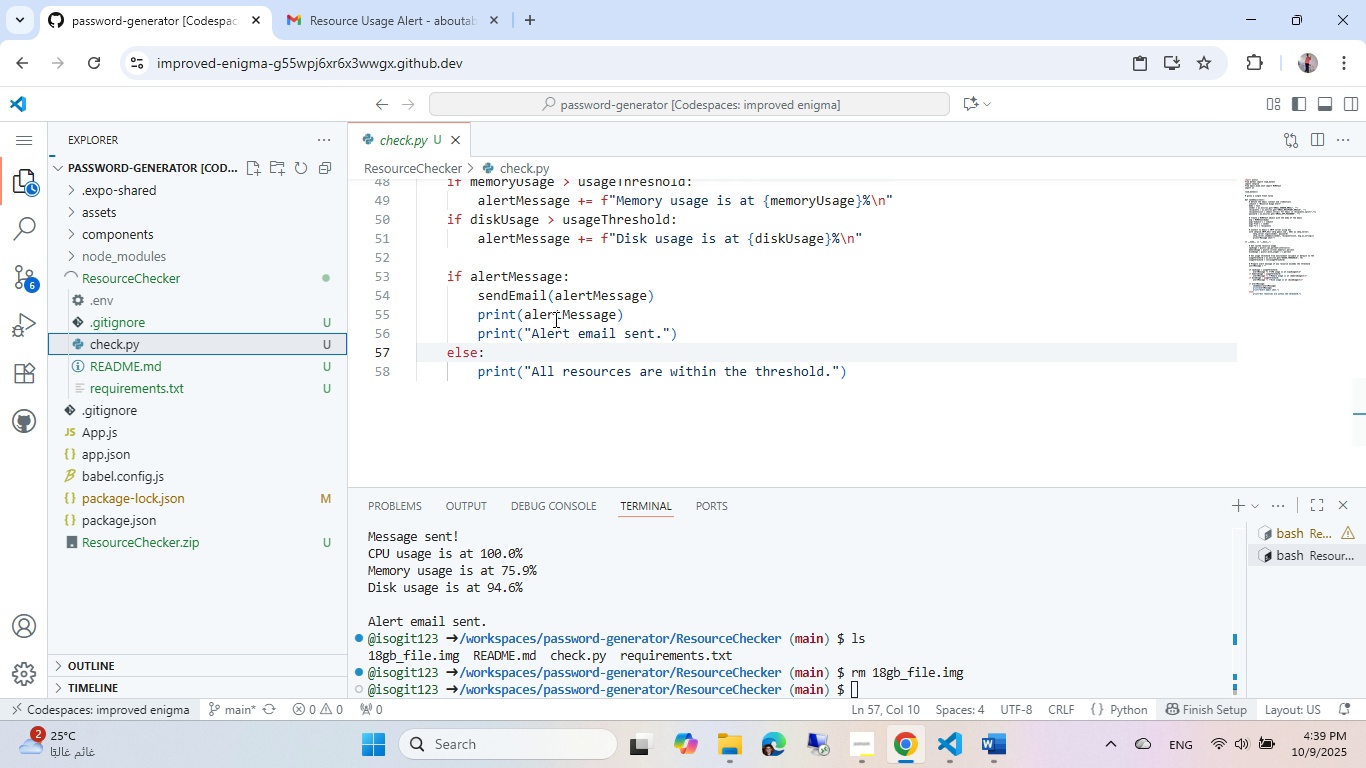 
scroll: coordinate [489, 257], scroll_direction: up, amount: 9.0
 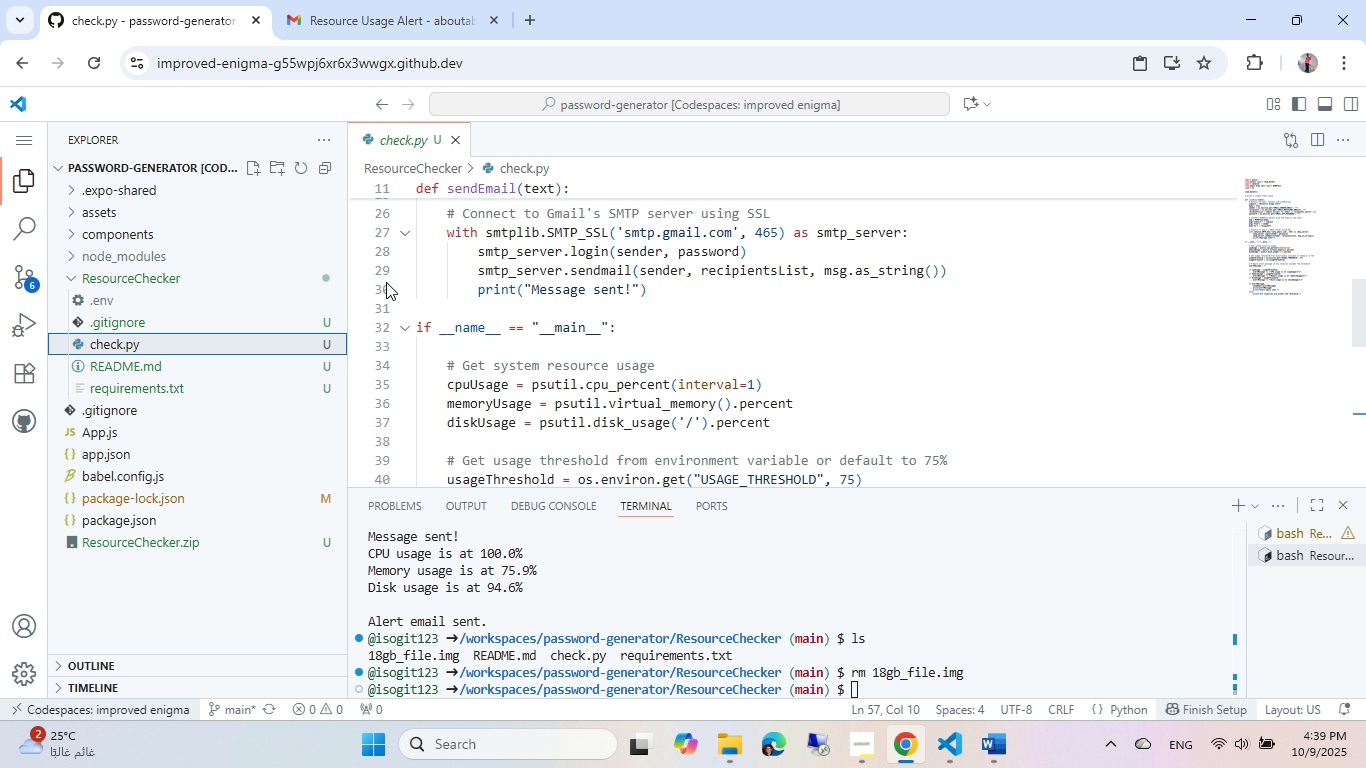 
left_click([381, 285])
 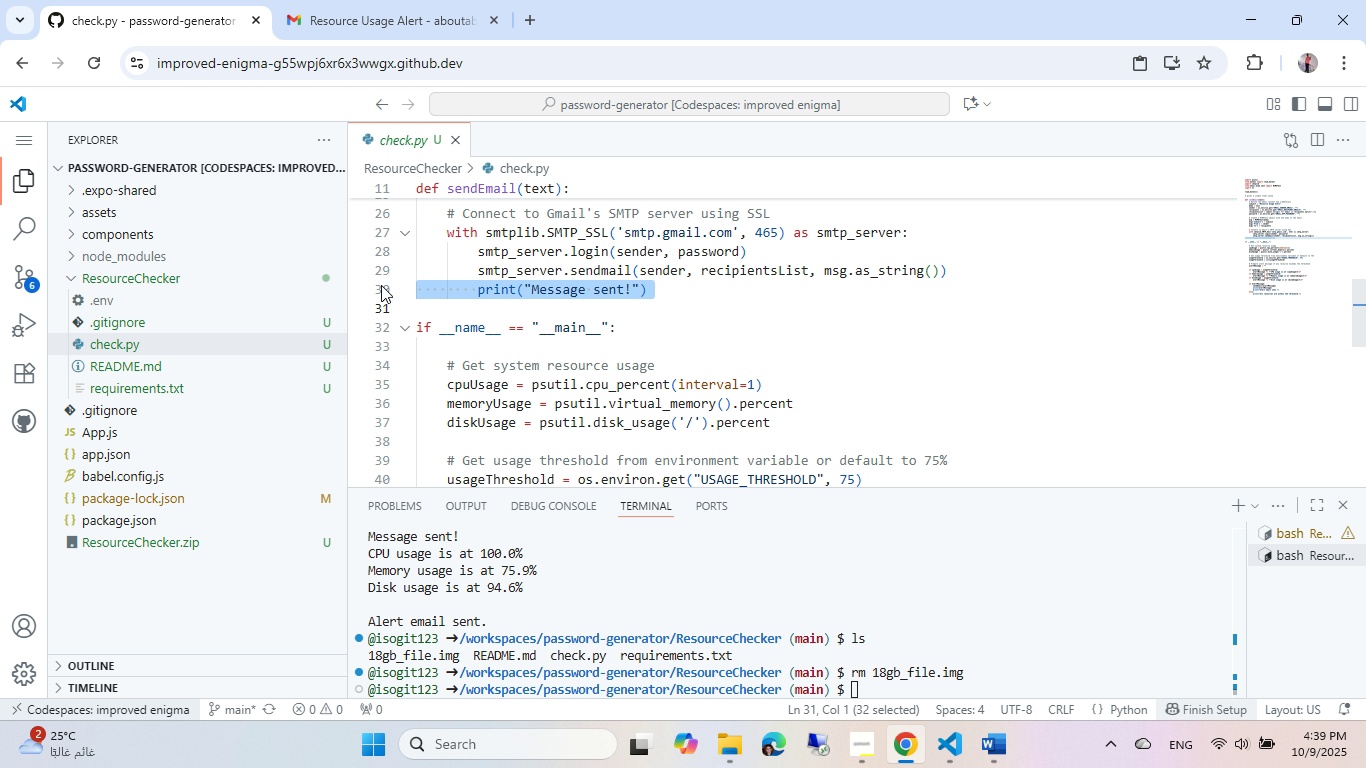 
key(Backspace)
 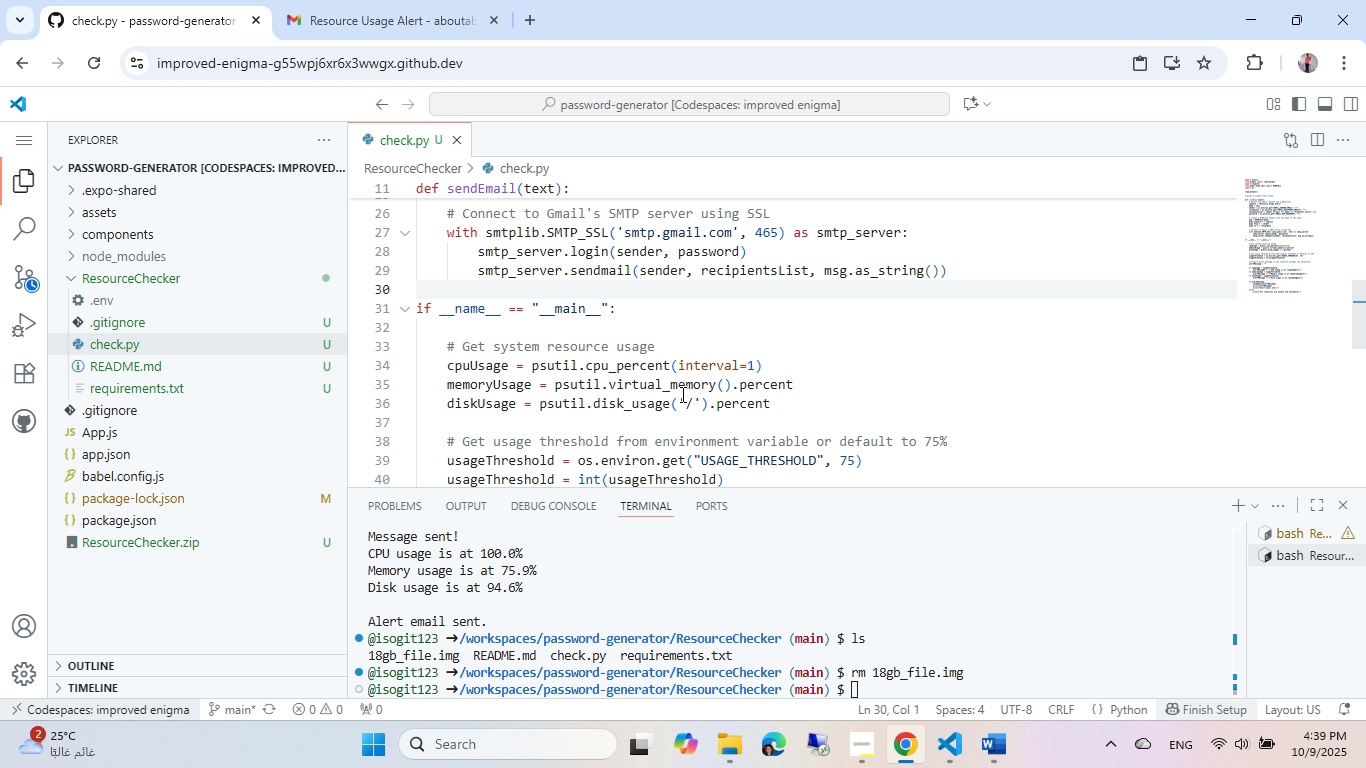 
left_click([681, 394])
 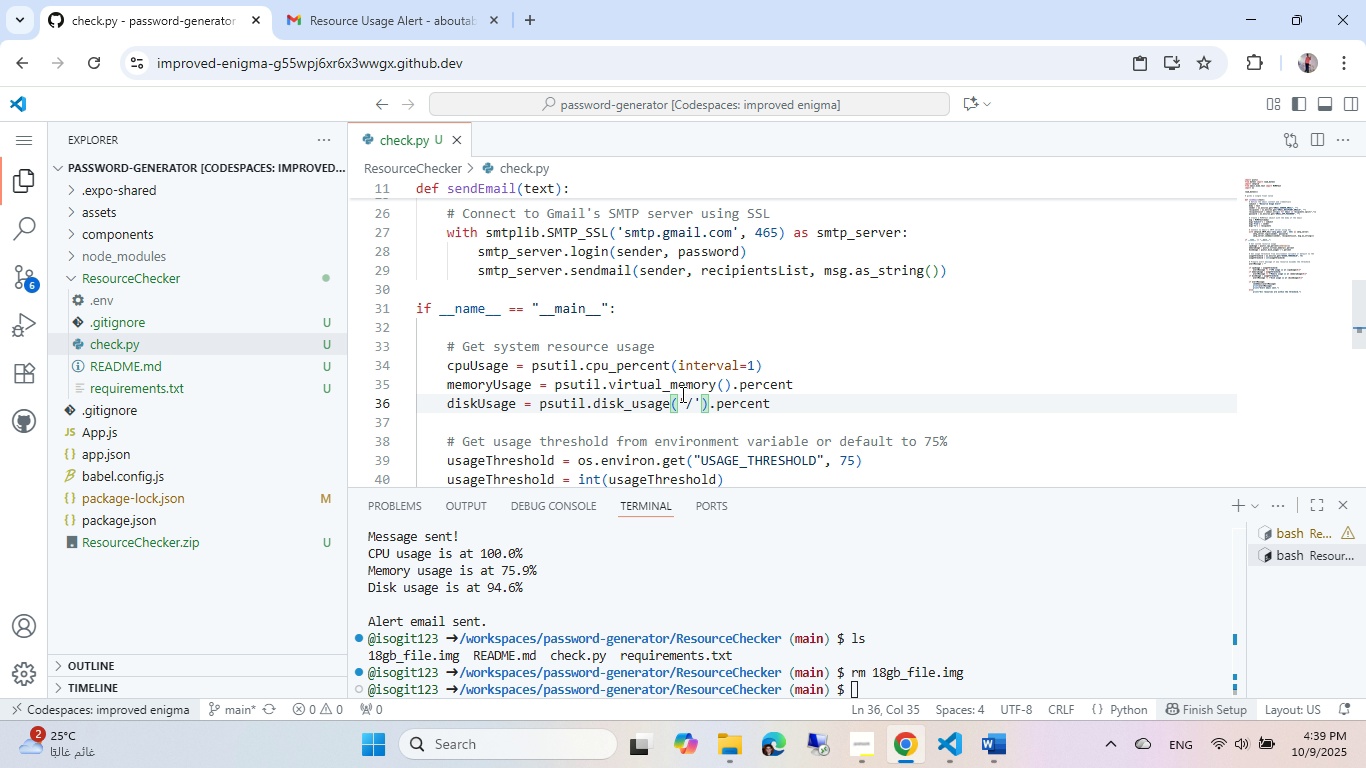 
key(Control+ControlLeft)
 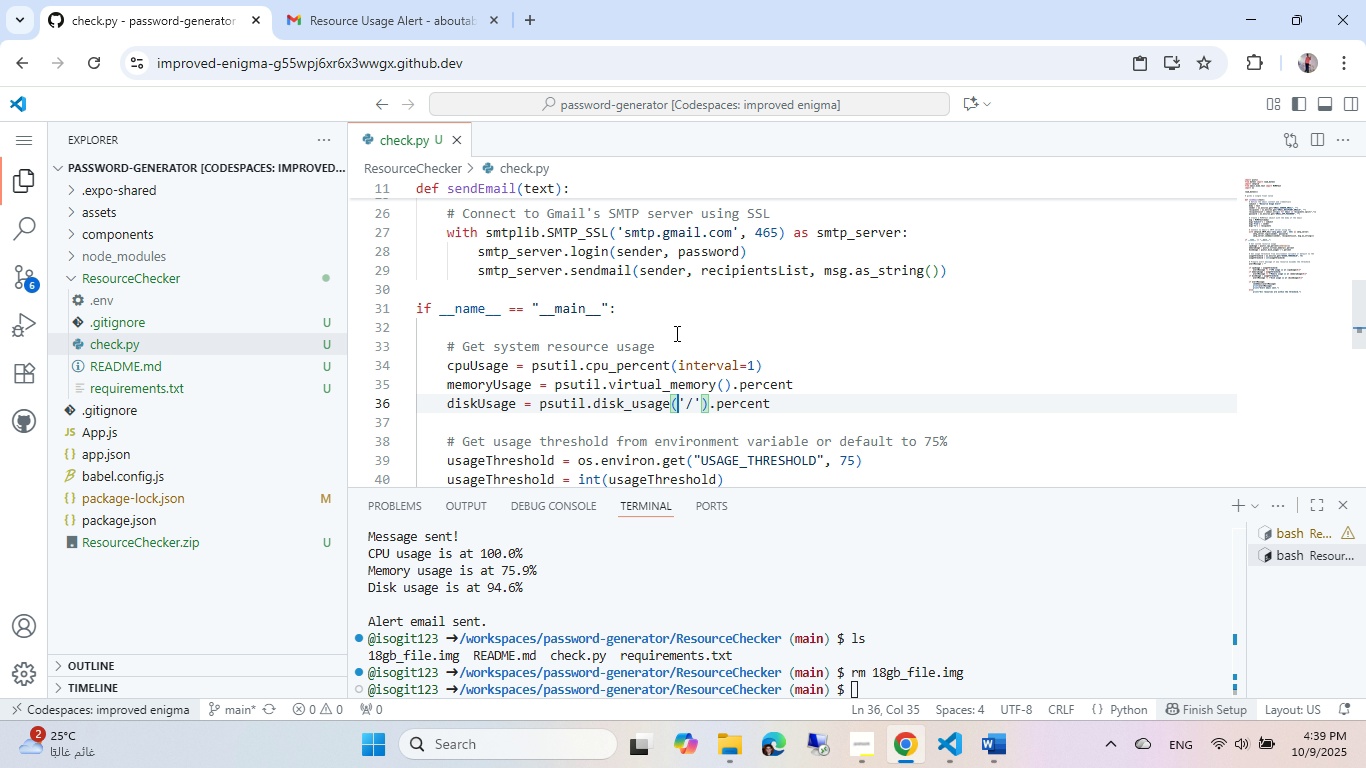 
key(Control+S)
 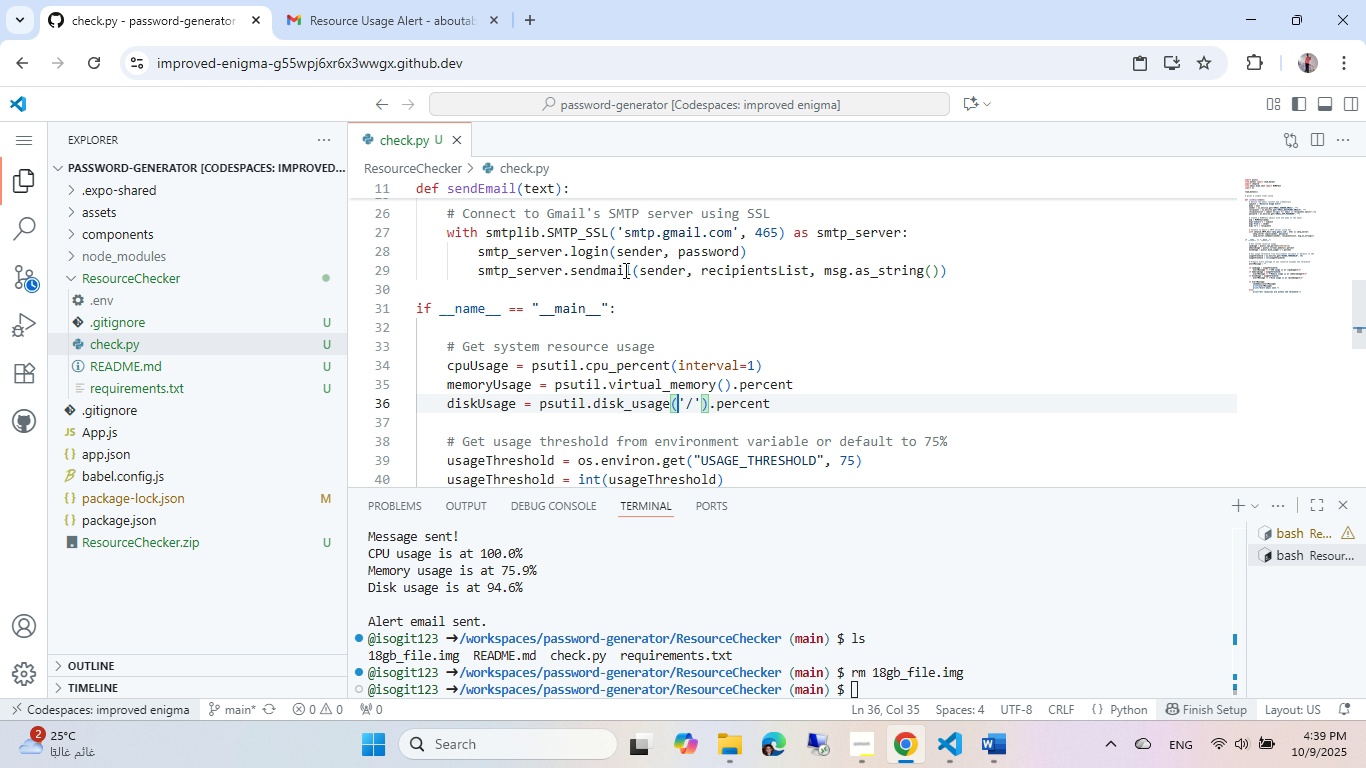 
left_click([624, 270])
 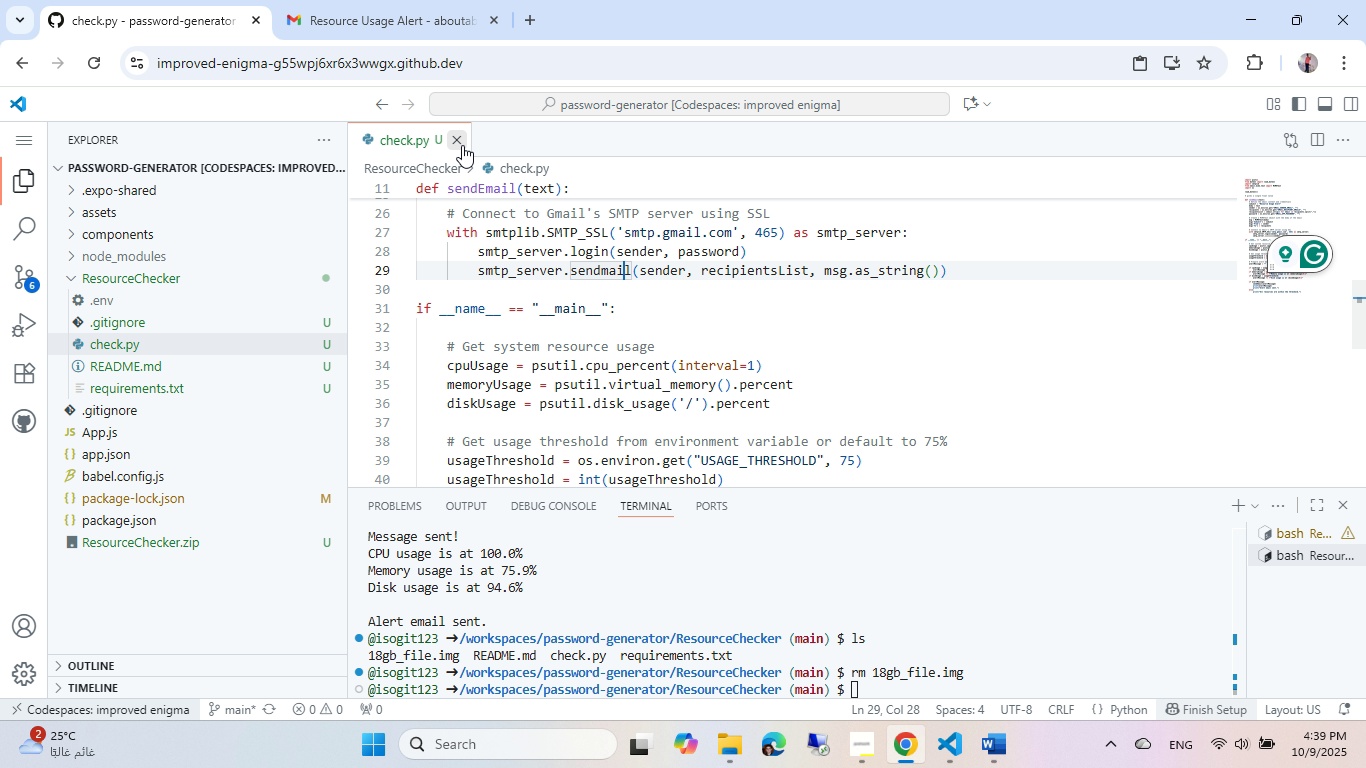 
left_click([462, 144])
 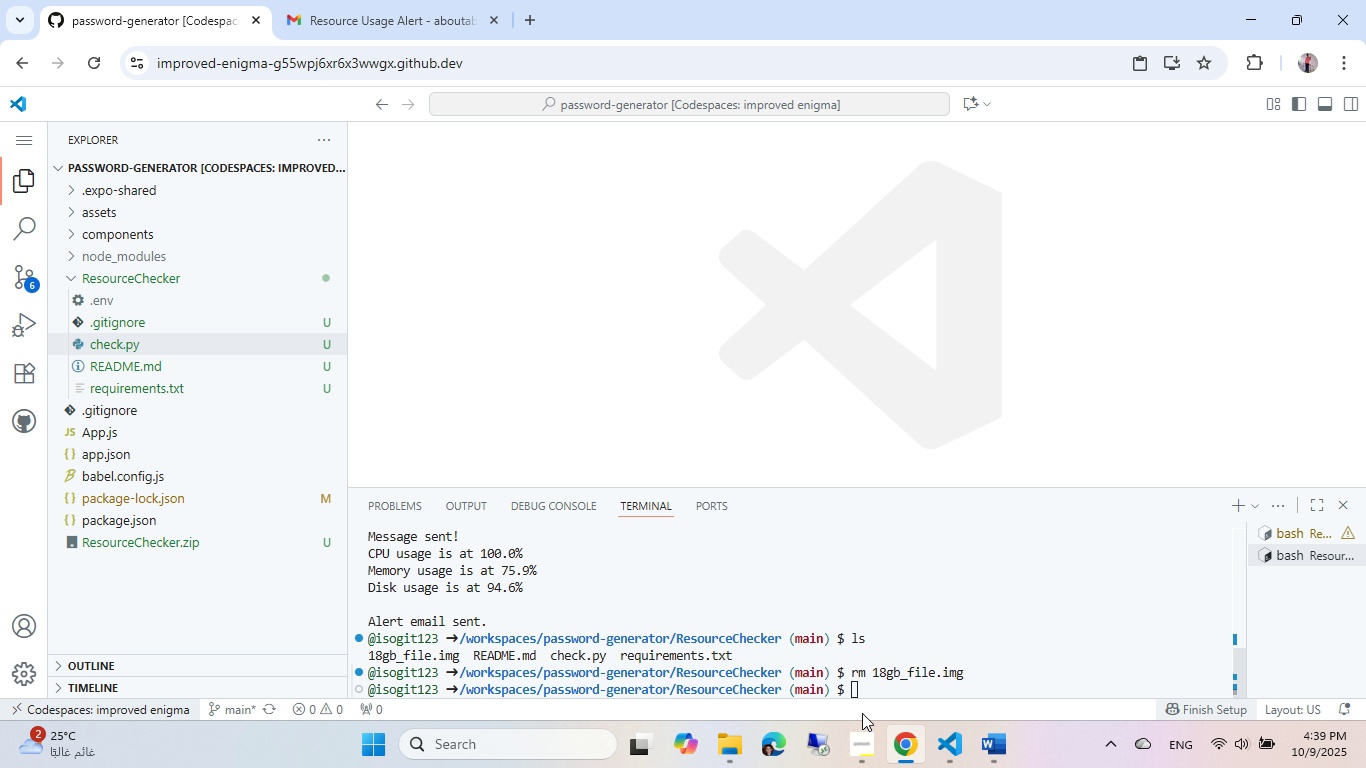 
left_click([875, 767])